 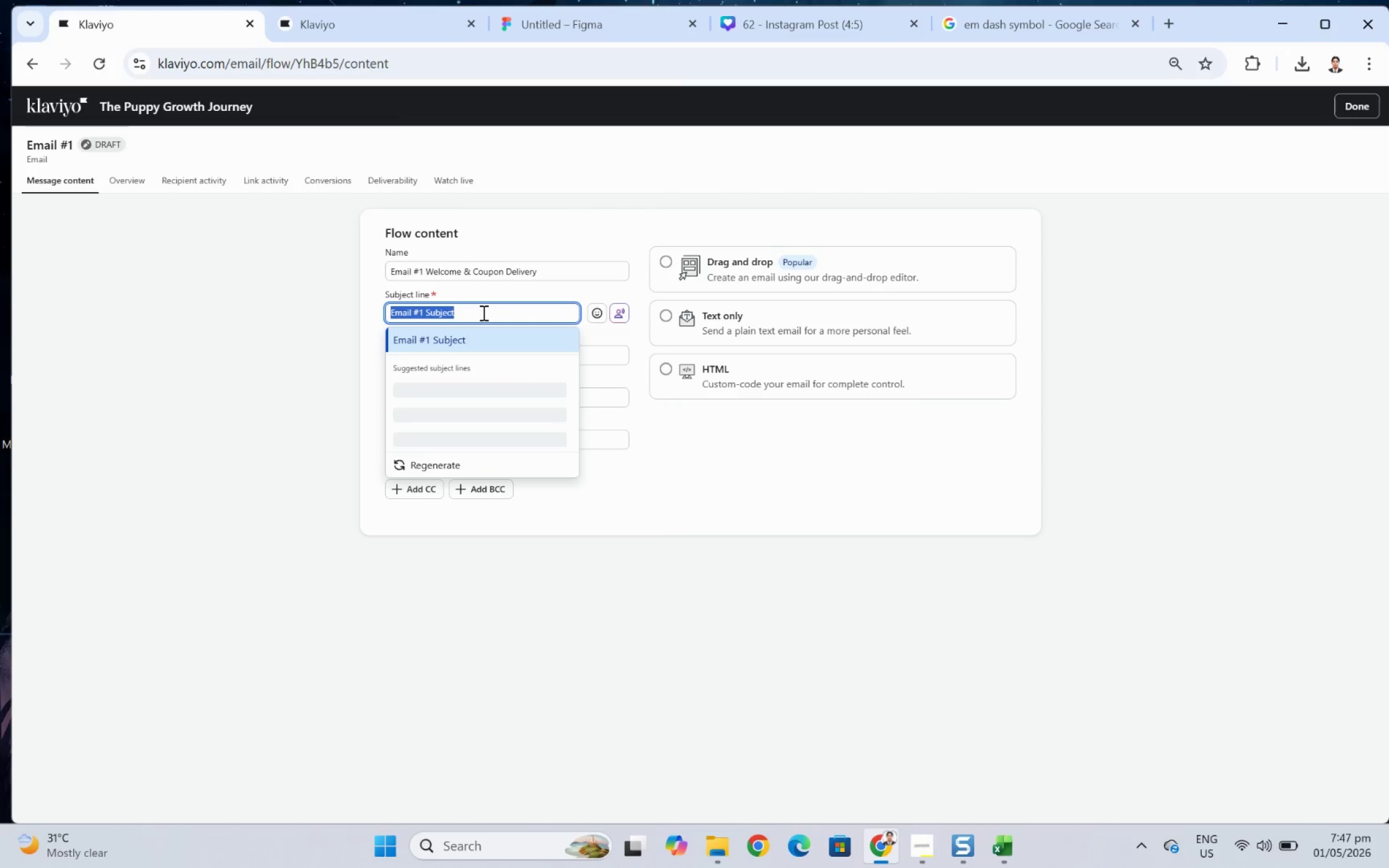 
key(Backspace)
 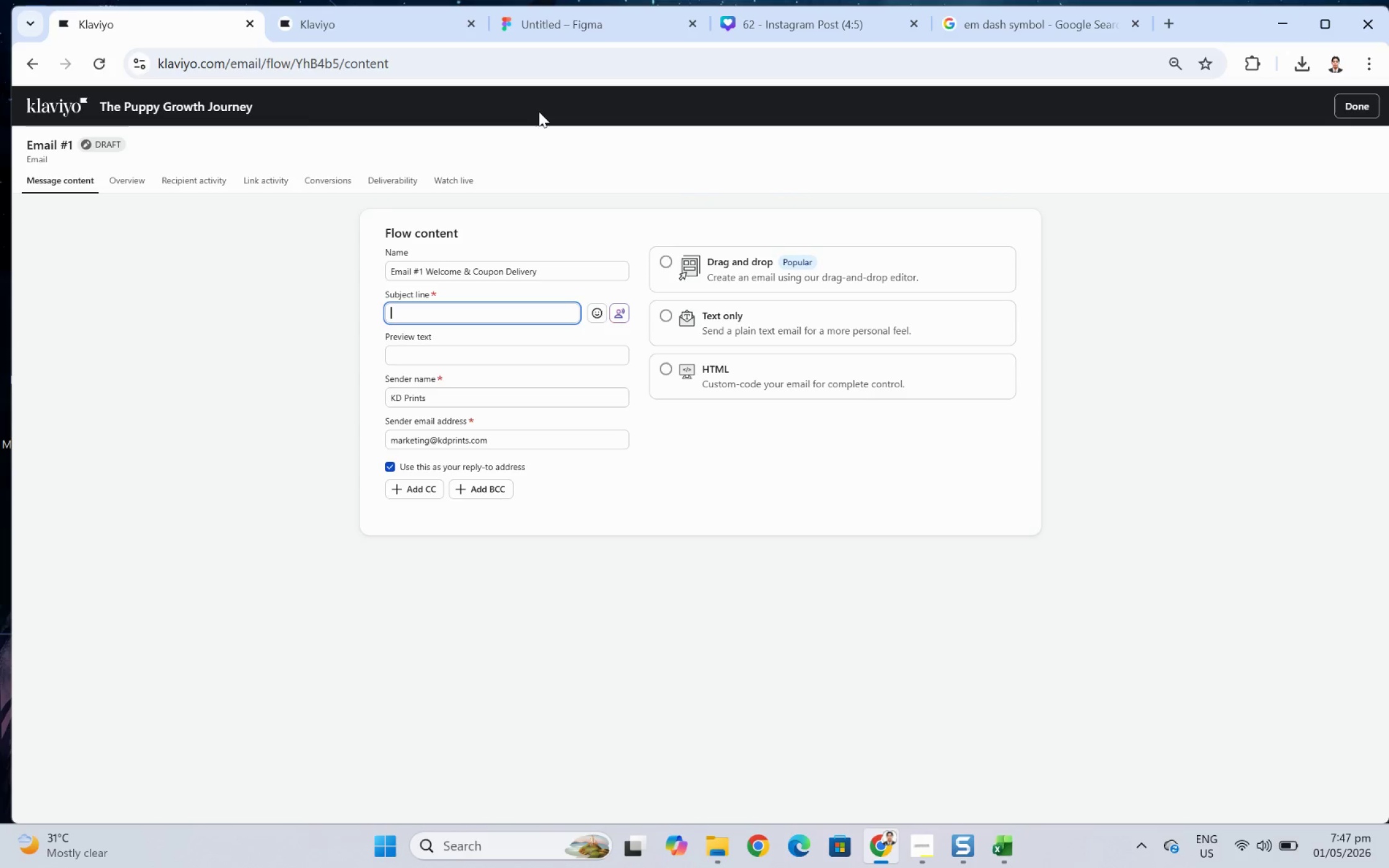 
wait(36.96)
 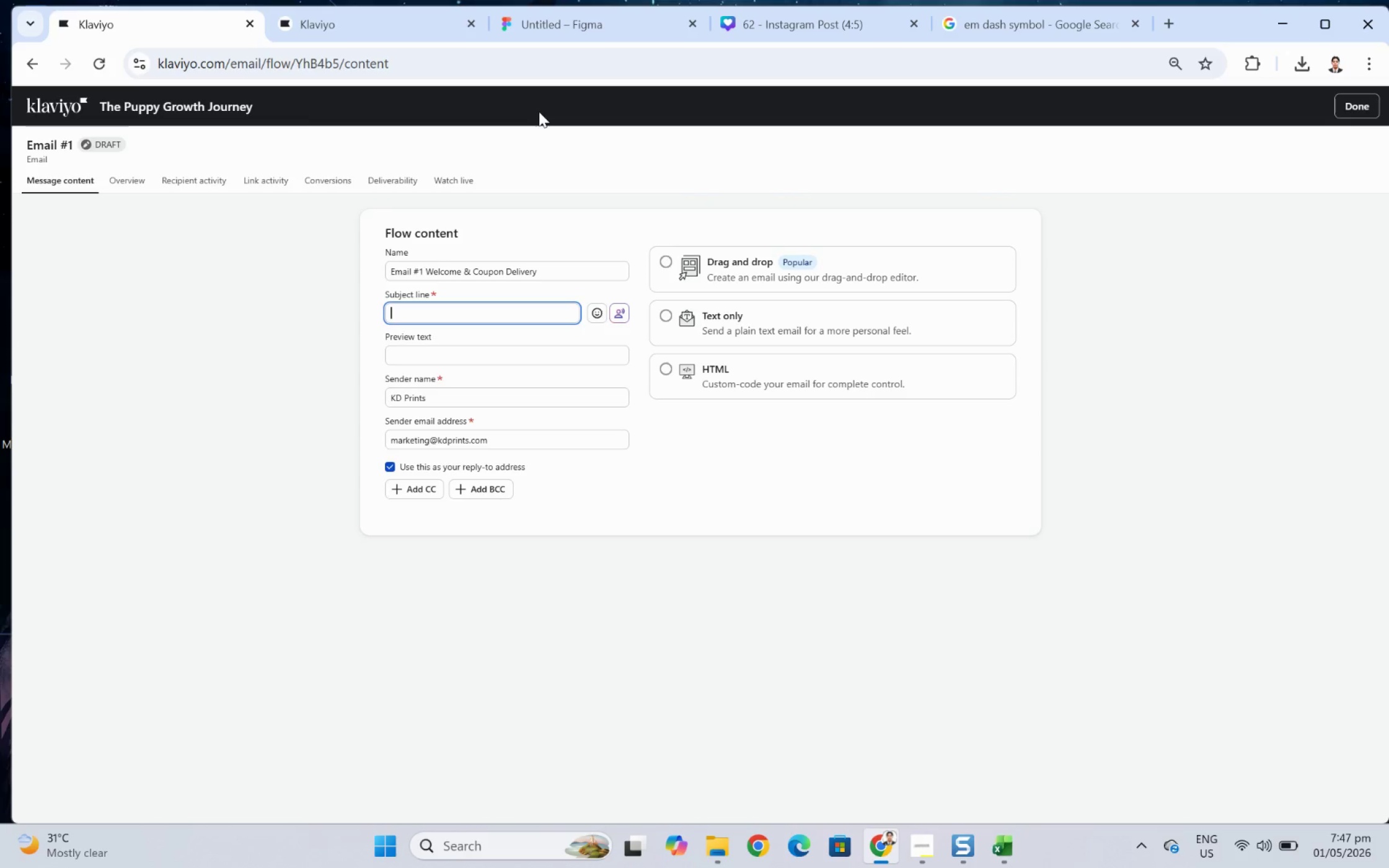 
left_click([823, 483])
 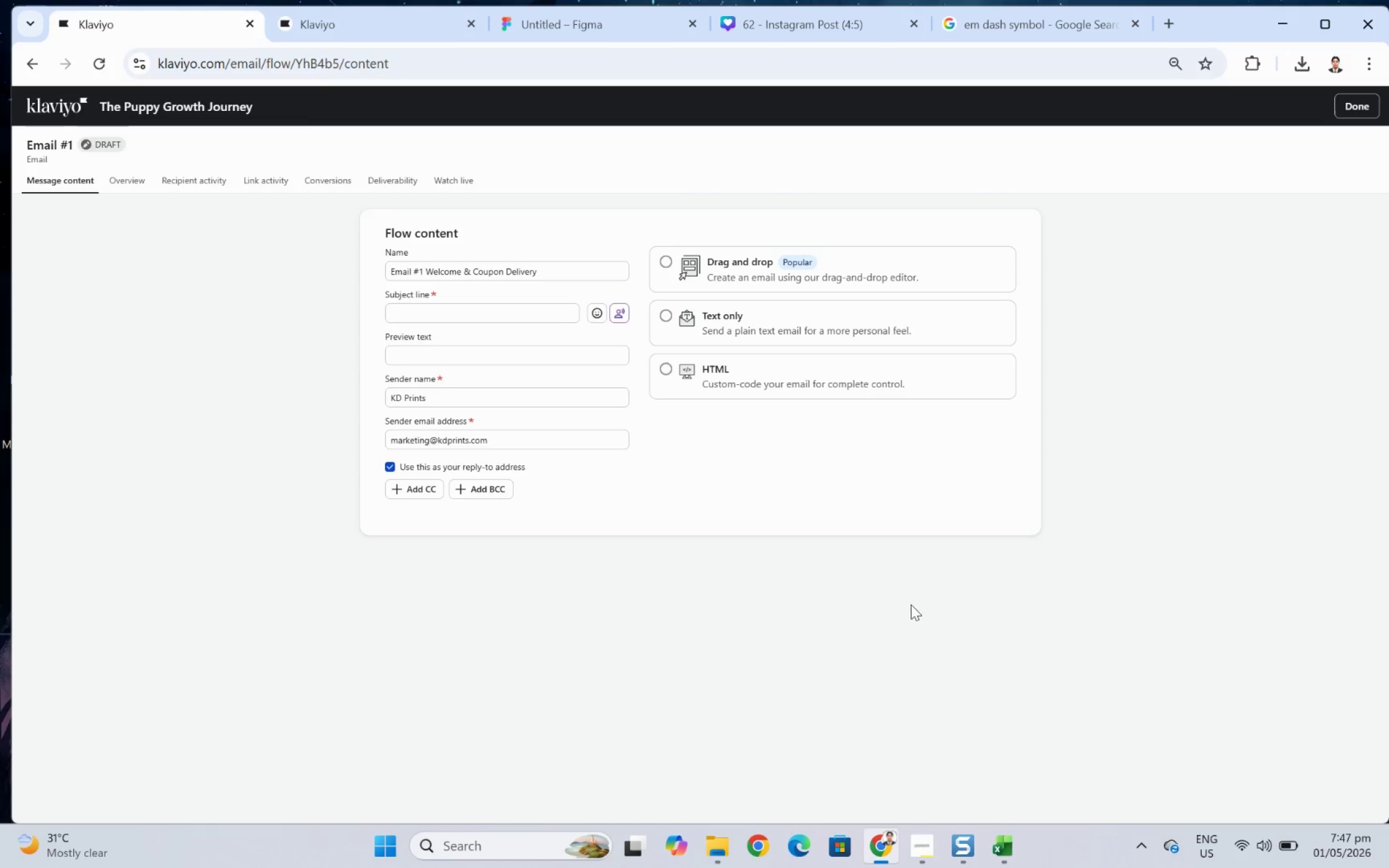 
left_click([920, 841])